 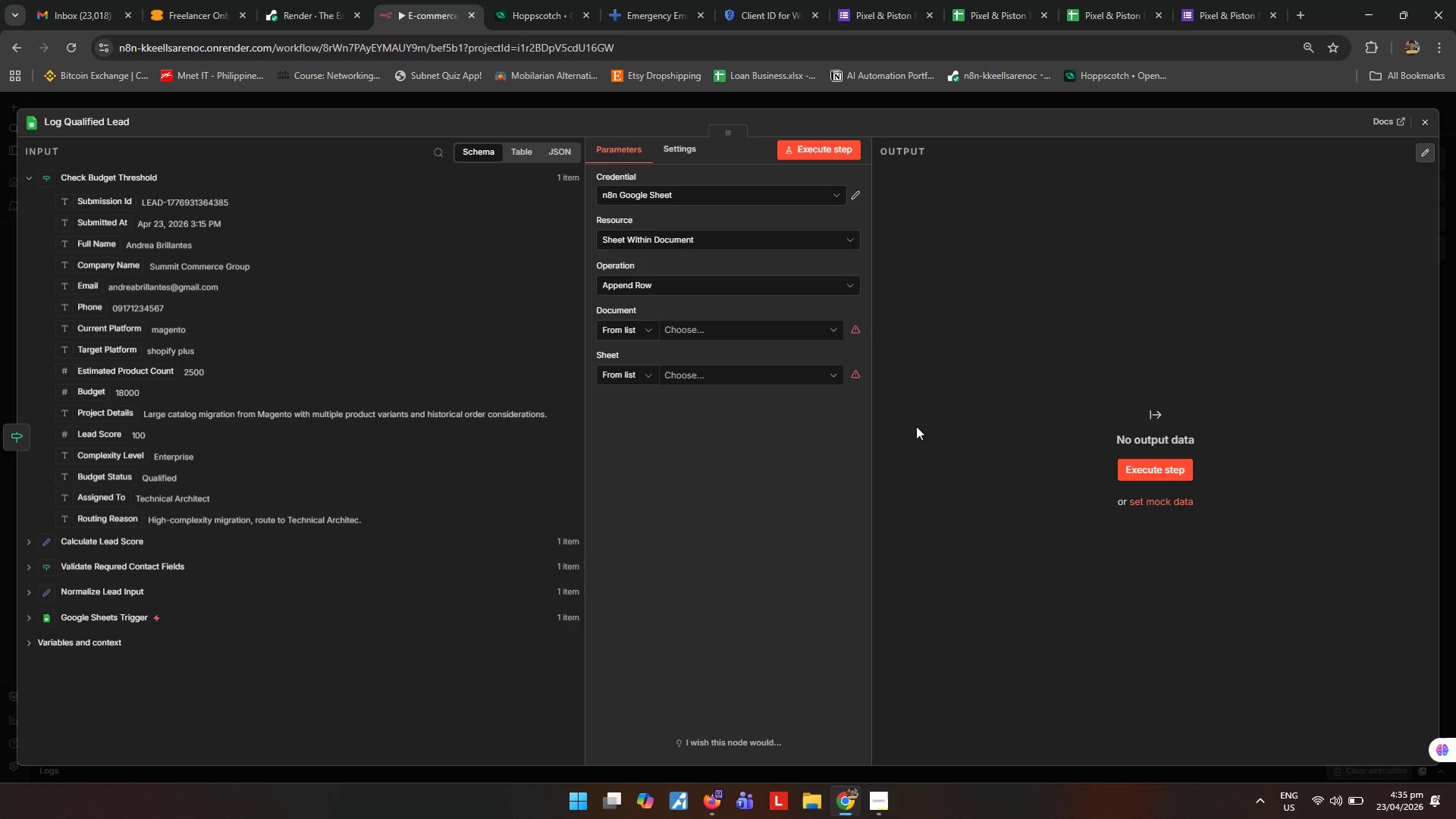 
left_click([843, 328])
 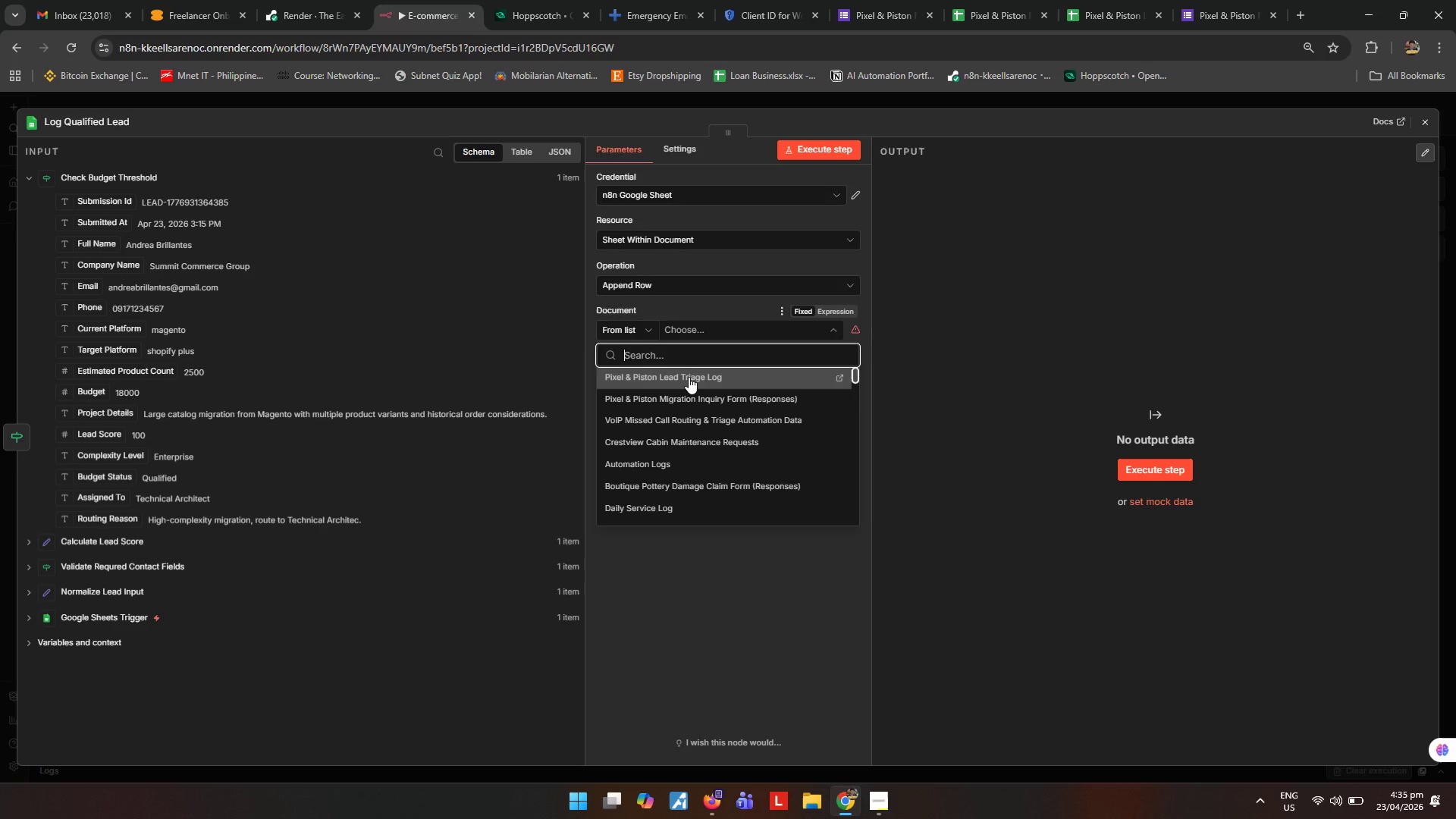 
left_click([689, 376])
 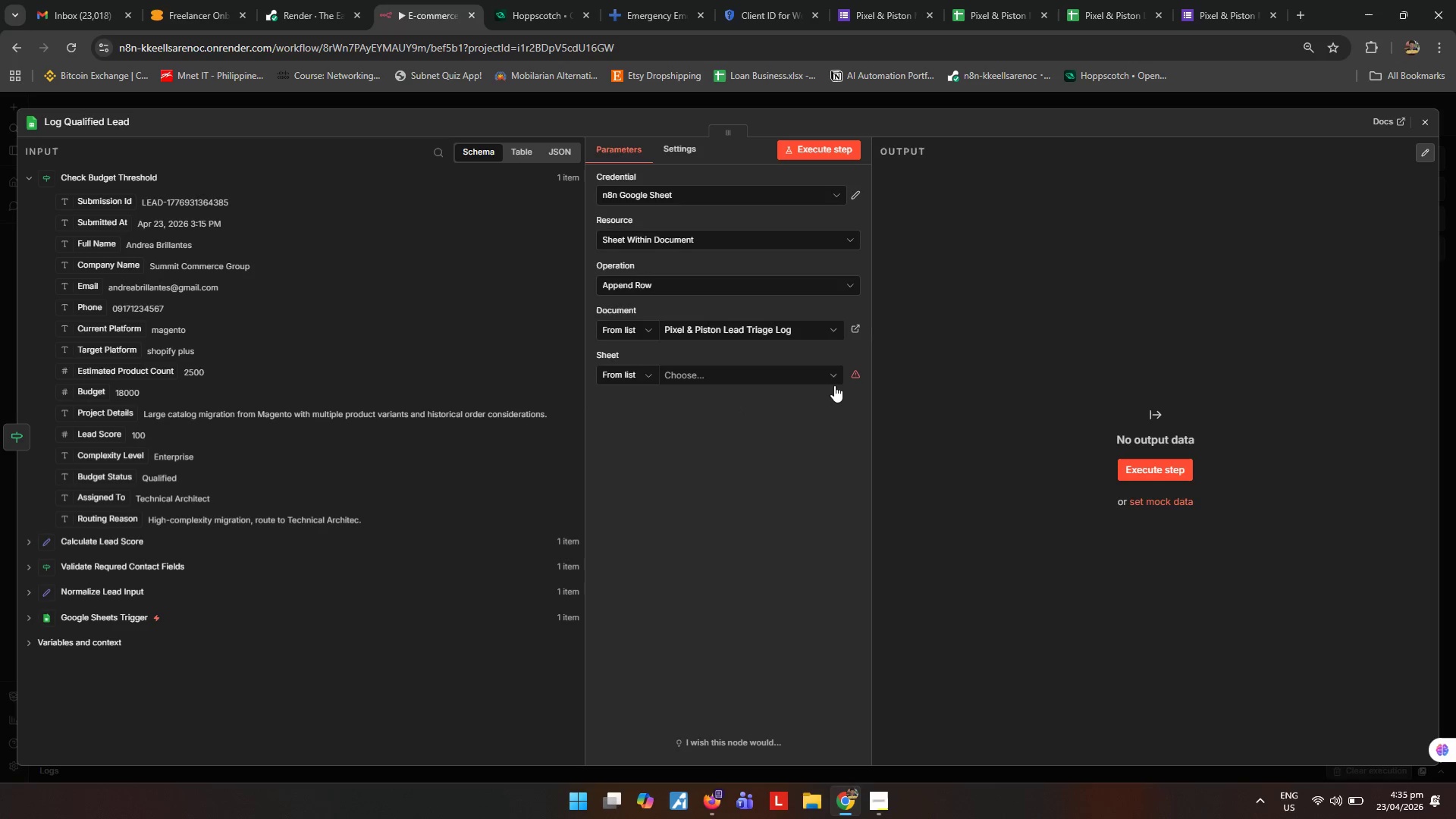 
left_click([835, 376])
 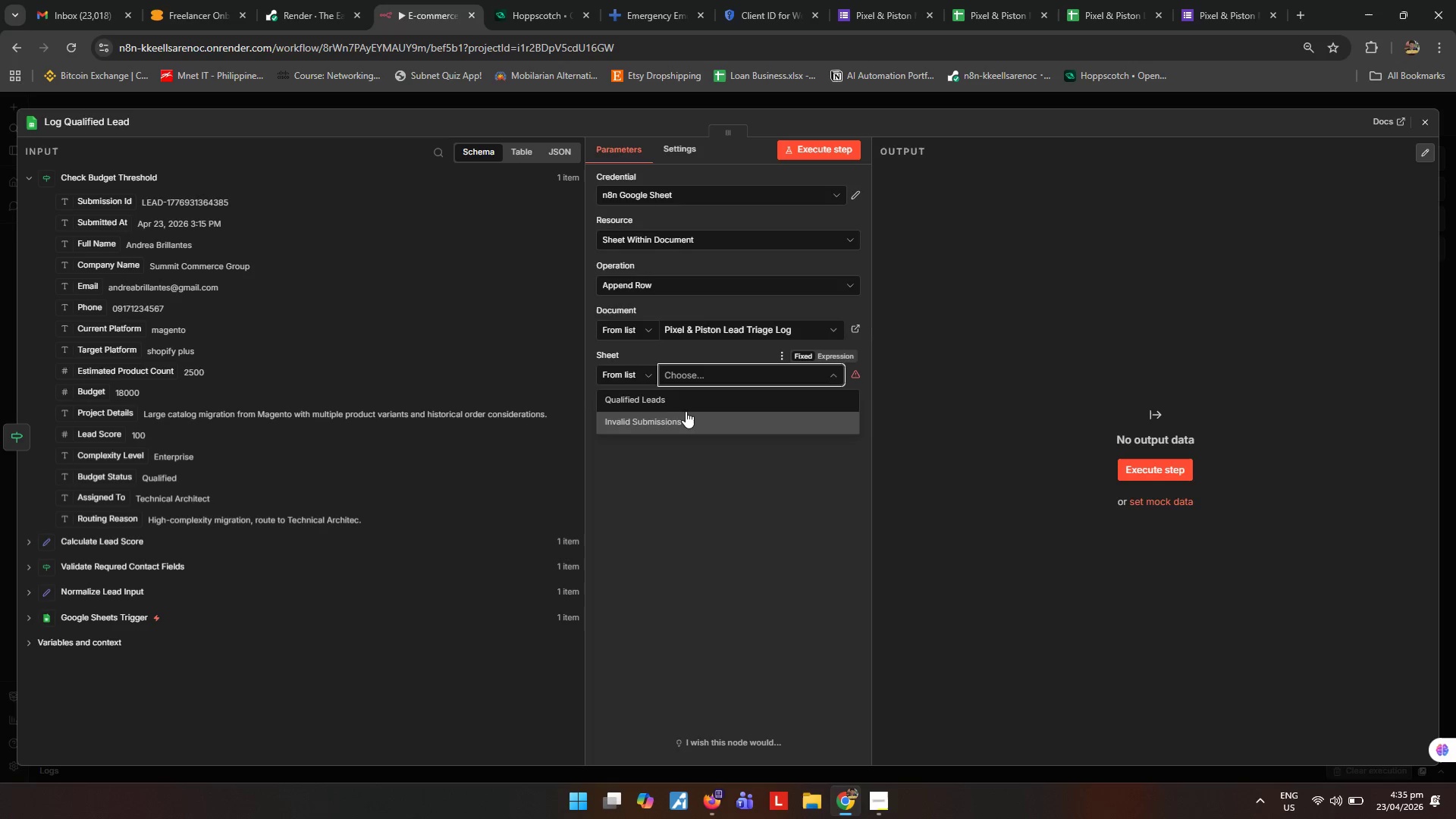 
left_click([686, 406])